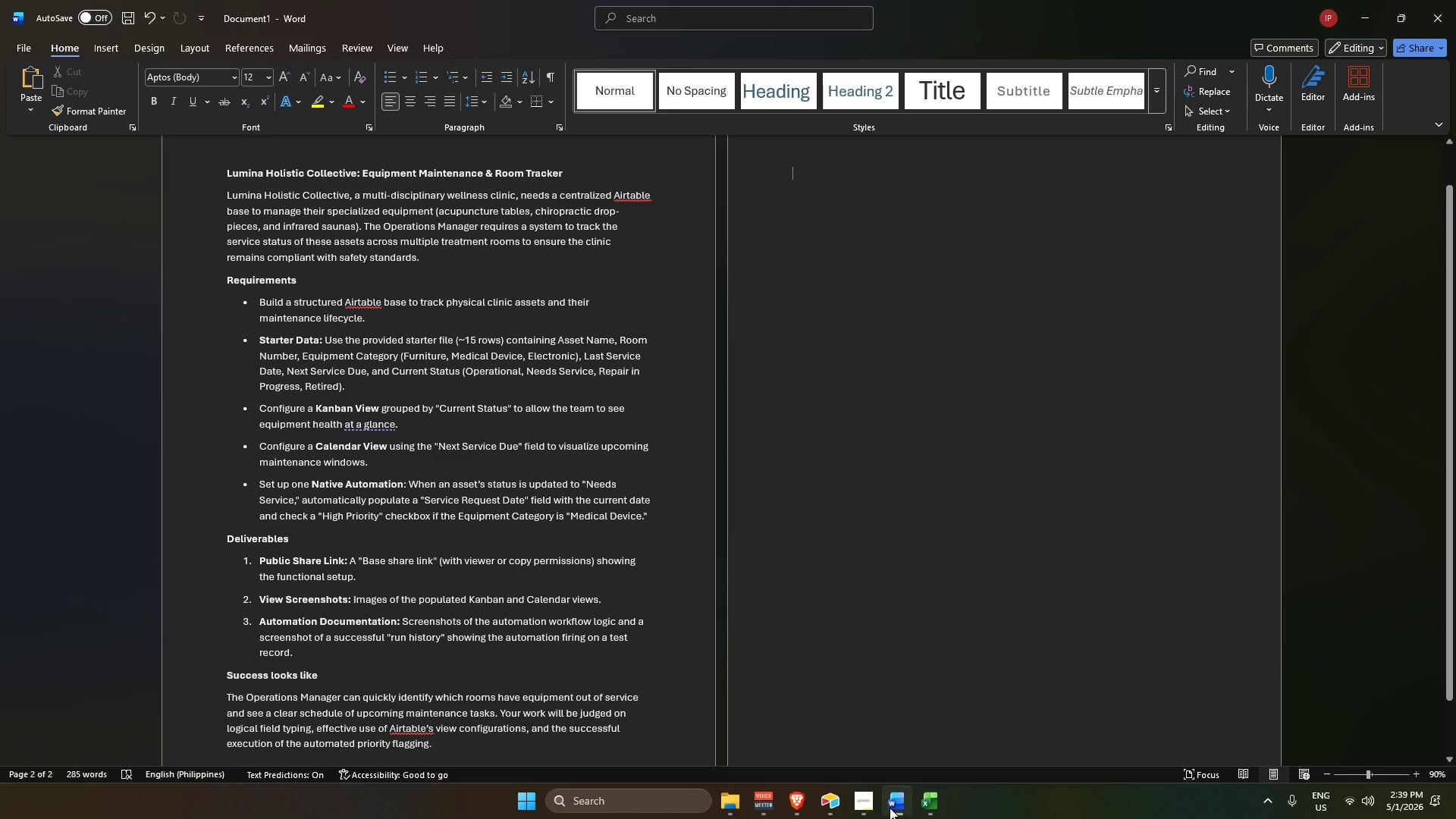 
left_click([868, 804])
 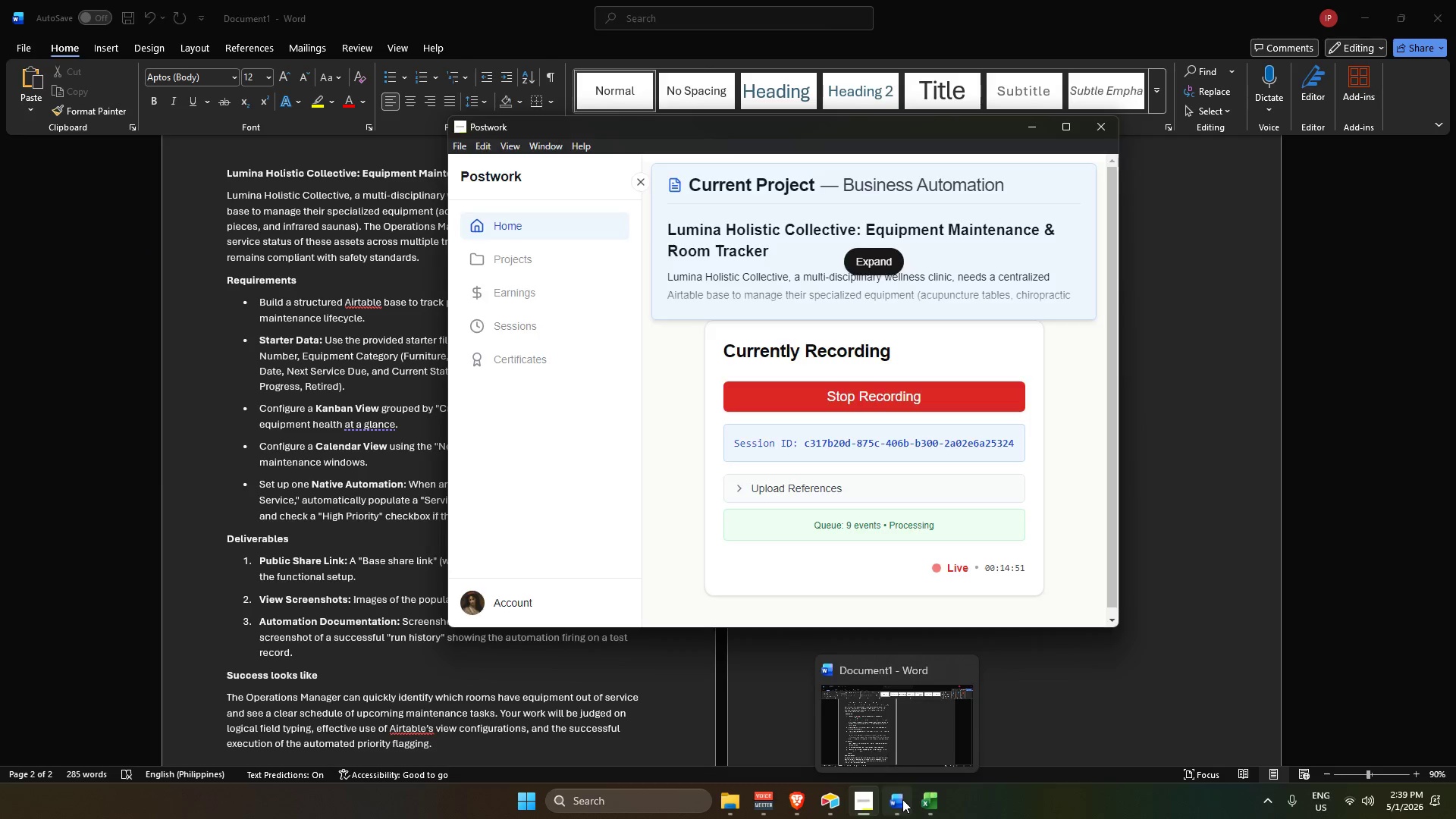 
left_click([872, 799])